 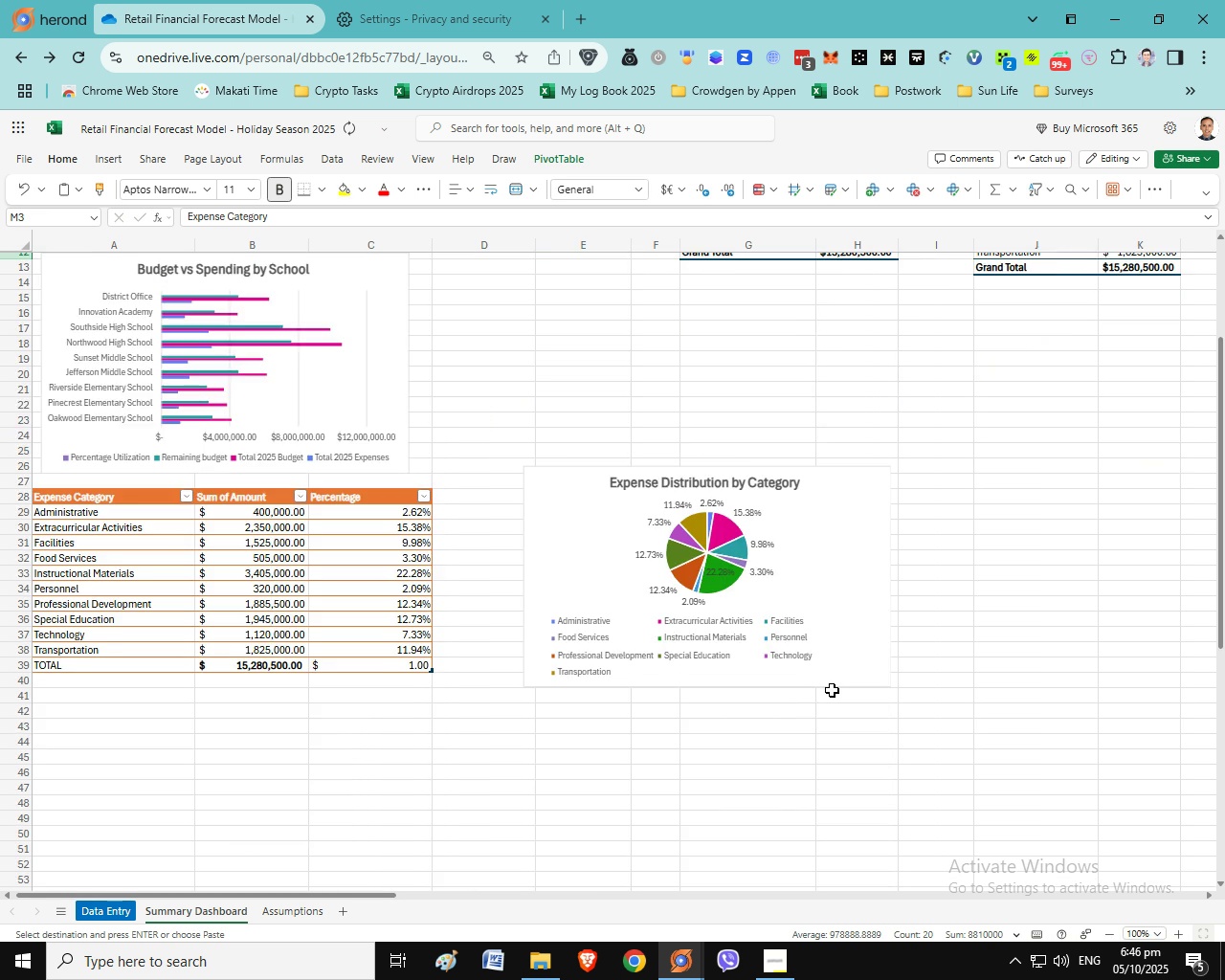 
scroll: coordinate [831, 677], scroll_direction: up, amount: 3.0
 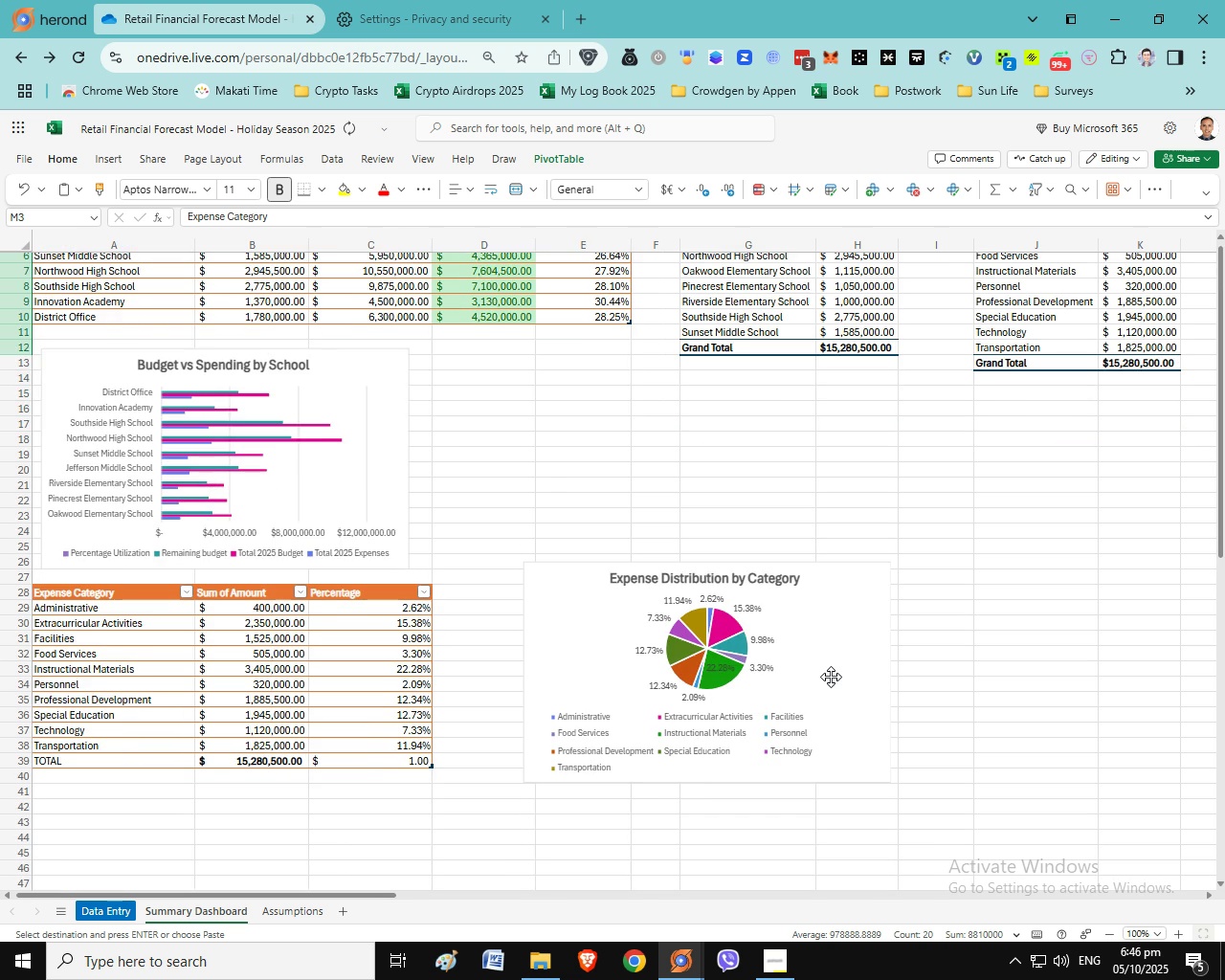 
scroll: coordinate [831, 676], scroll_direction: down, amount: 3.0
 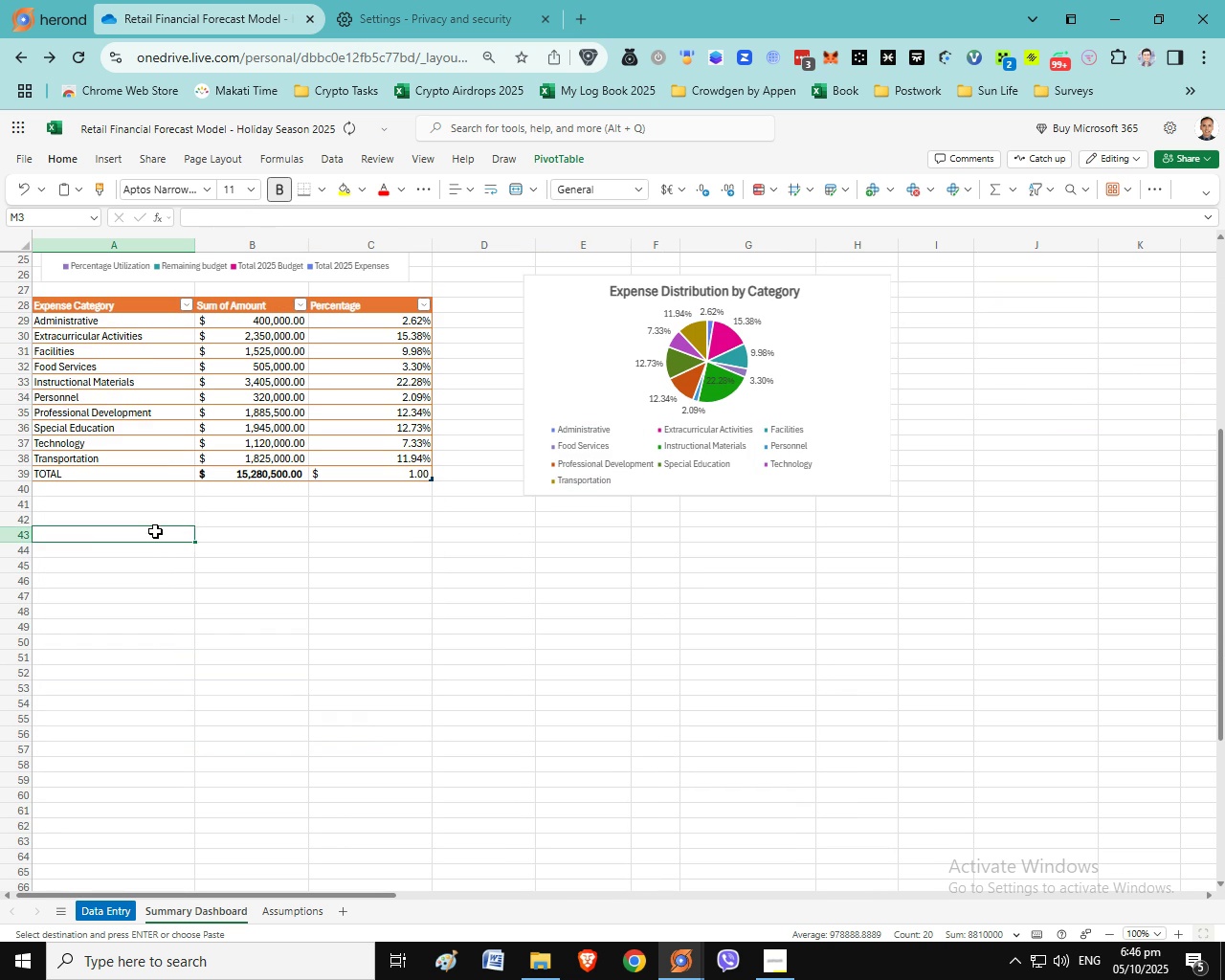 
left_click([155, 531])
 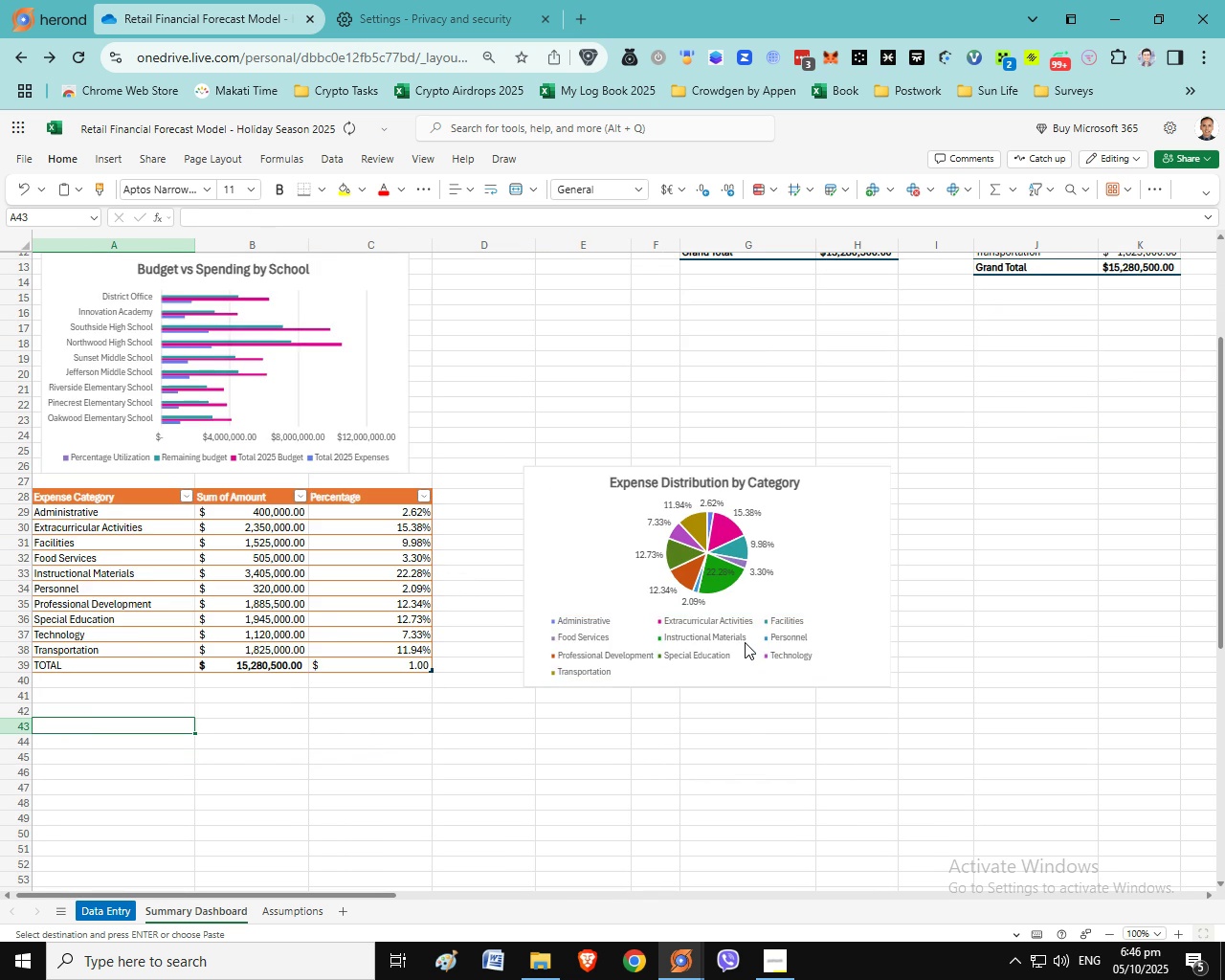 
scroll: coordinate [745, 642], scroll_direction: up, amount: 4.0
 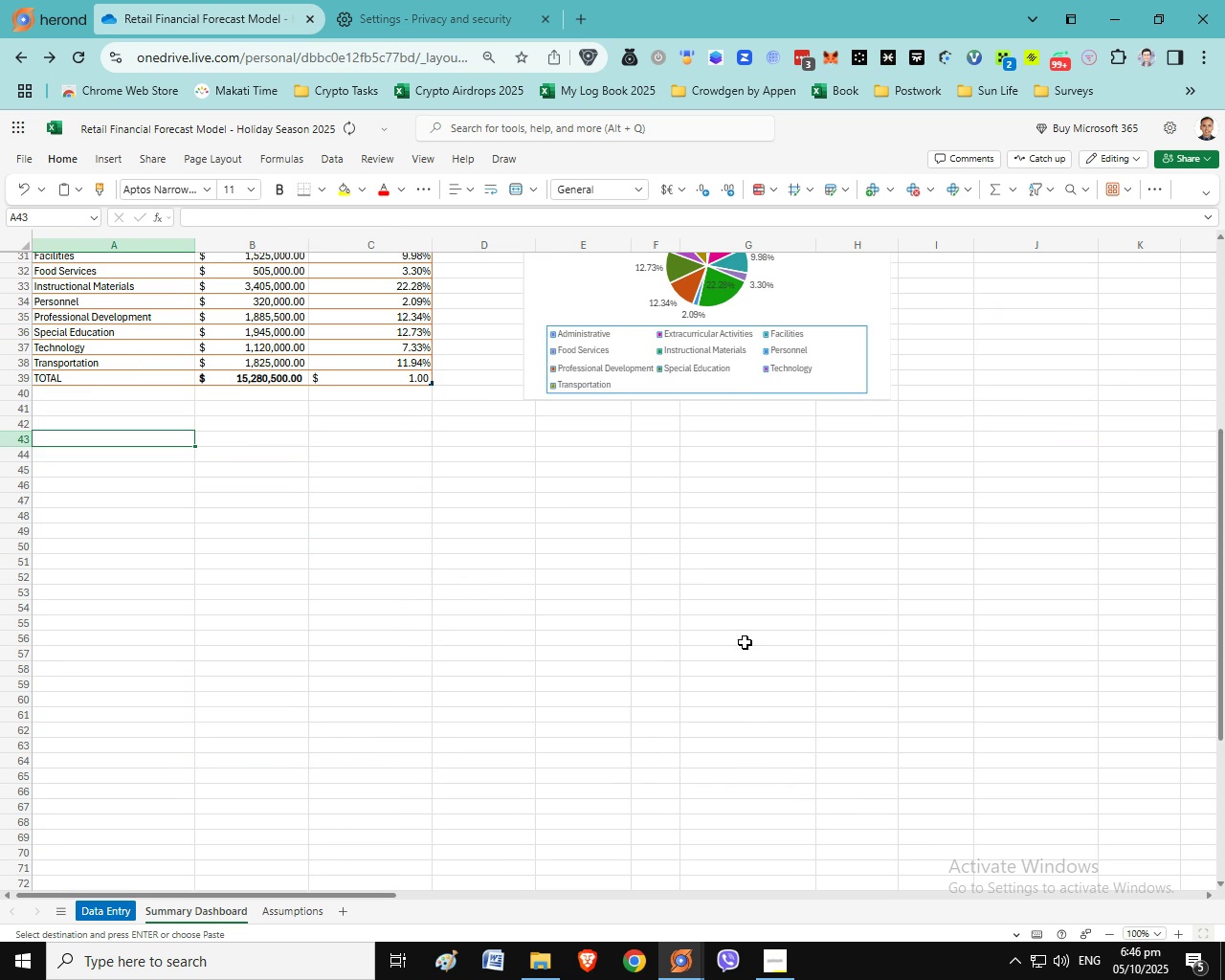 
scroll: coordinate [745, 642], scroll_direction: down, amount: 5.0
 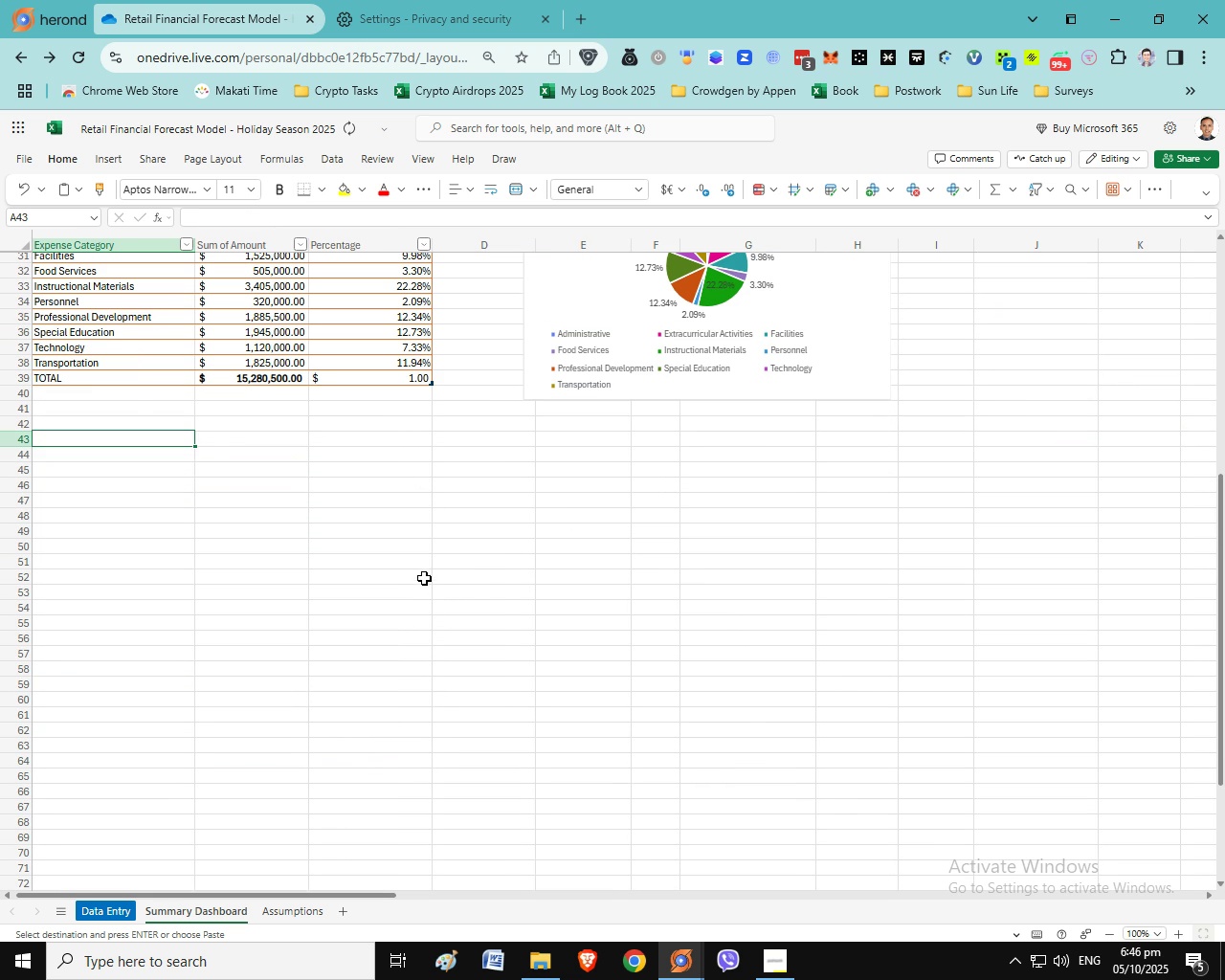 
key(Control+ControlLeft)